 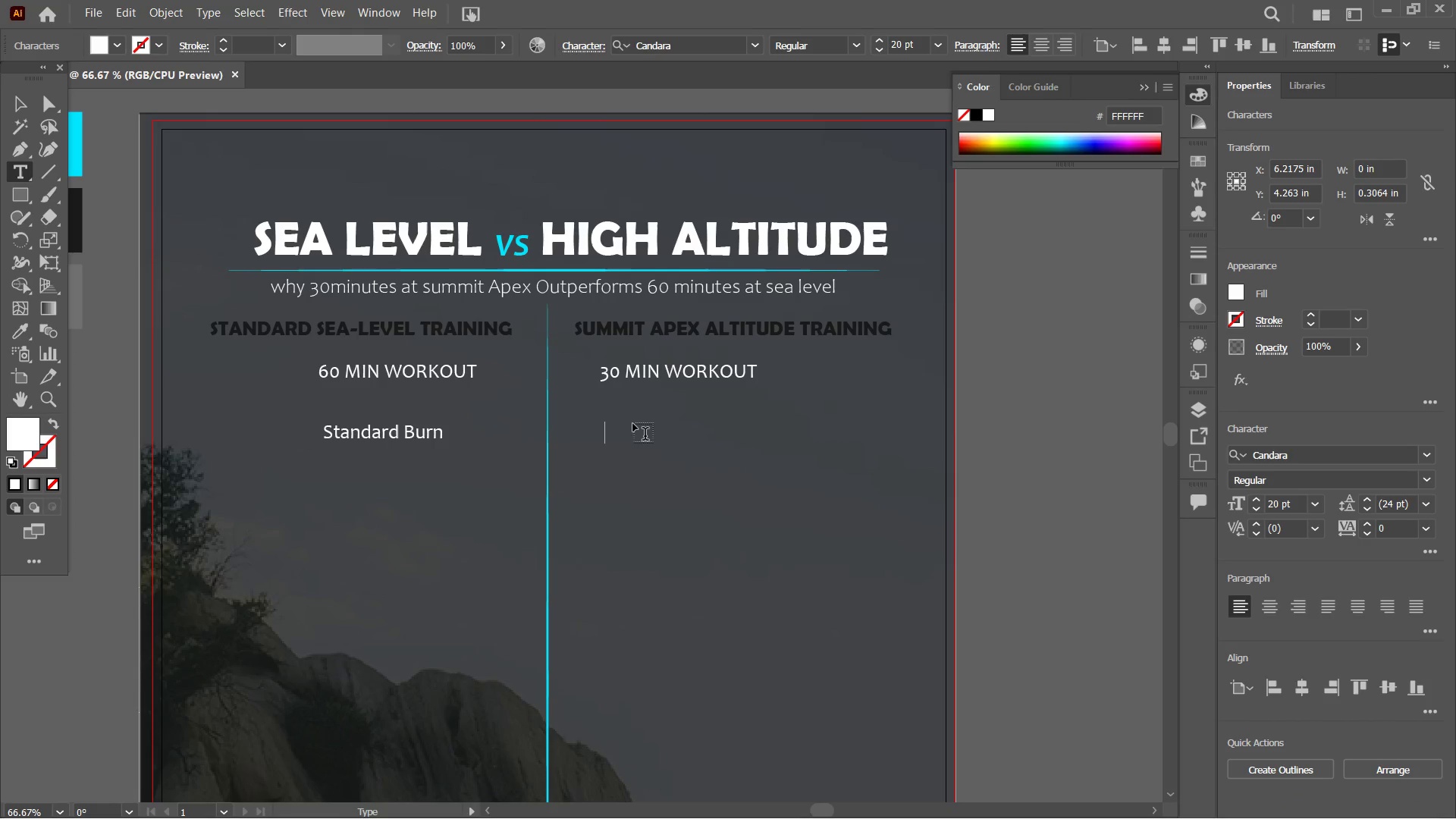 
hold_key(key=ShiftRight, duration=0.67)
 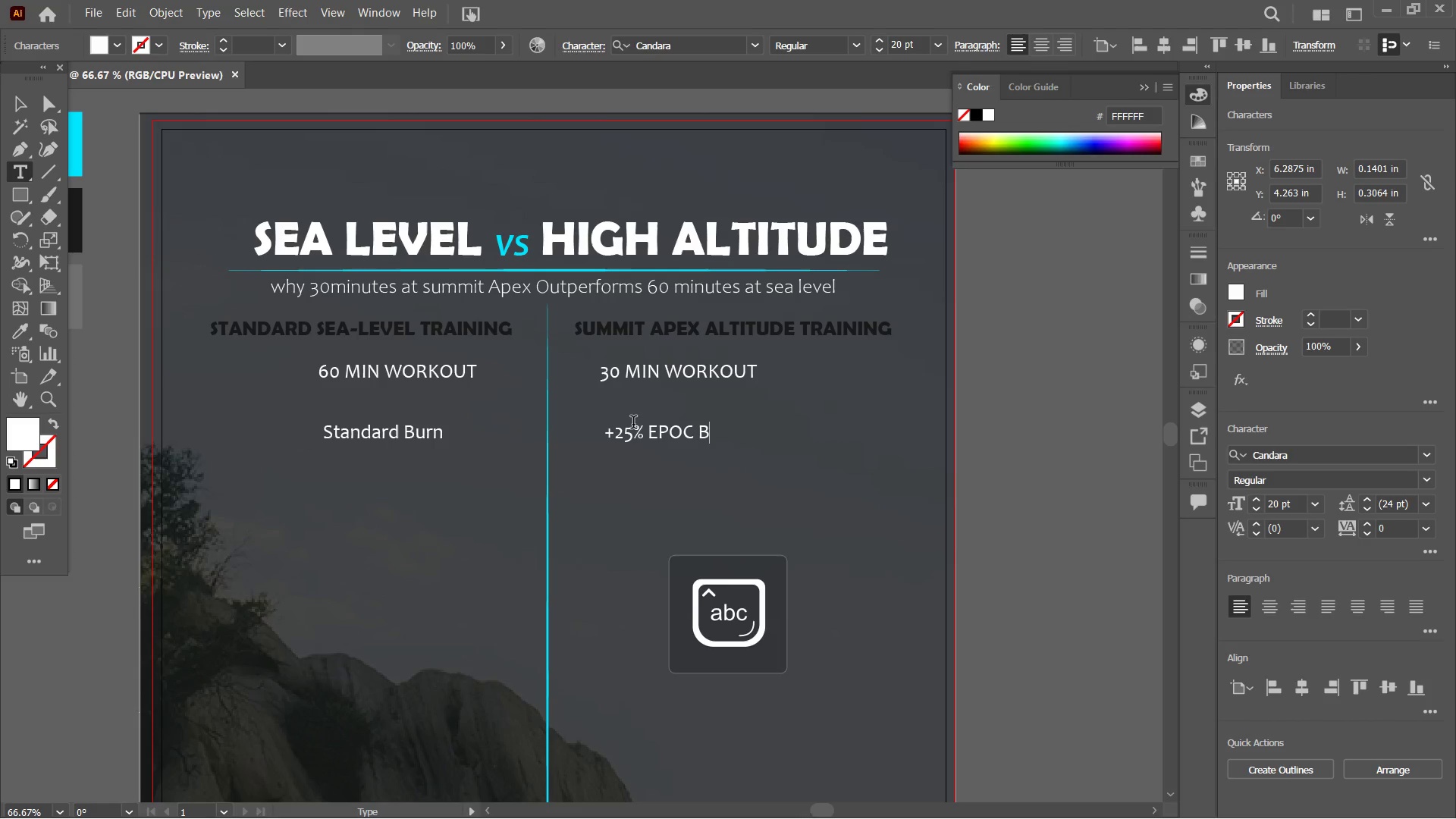 
wait(11.92)
 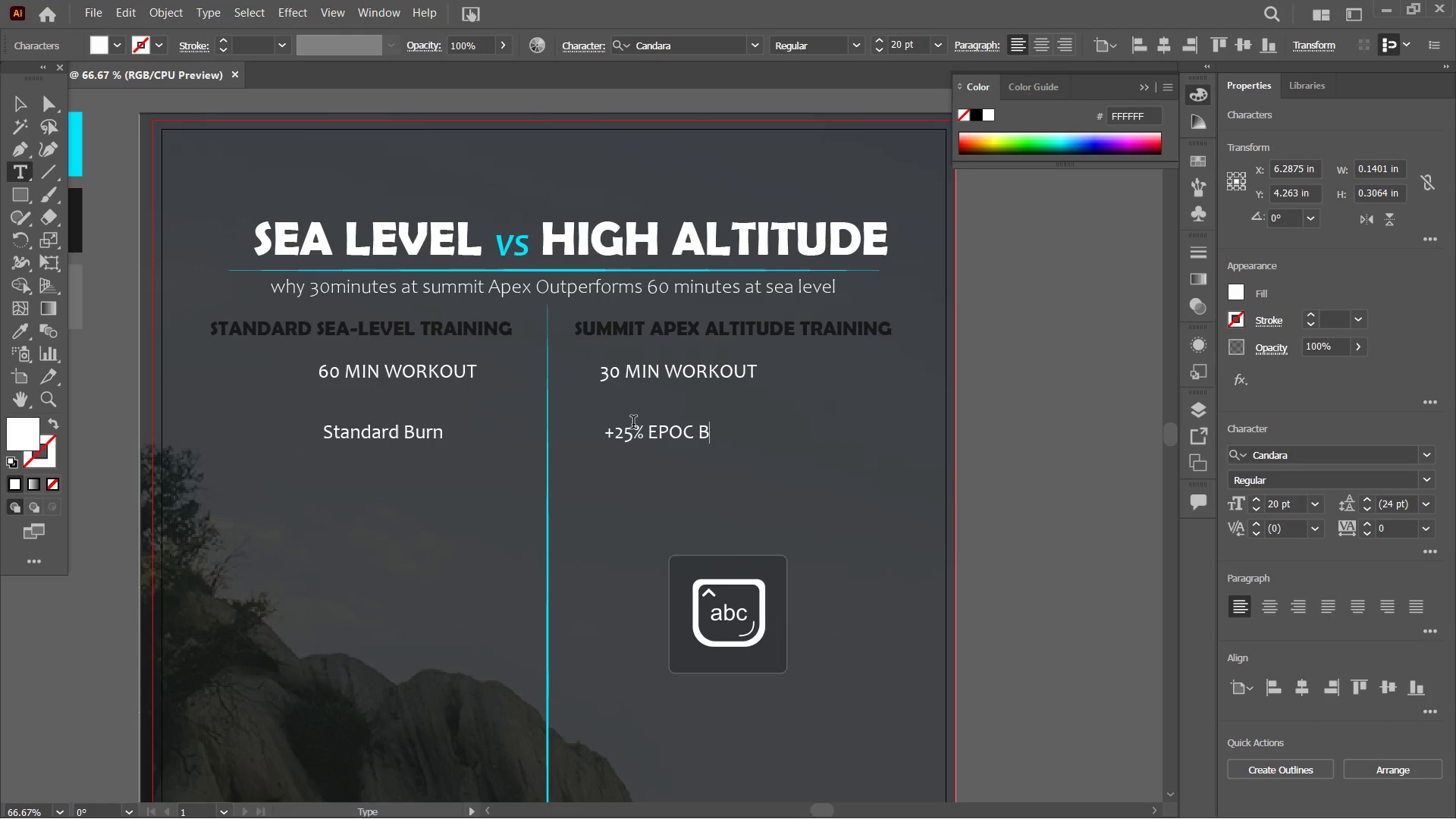 
left_click([27, 103])
 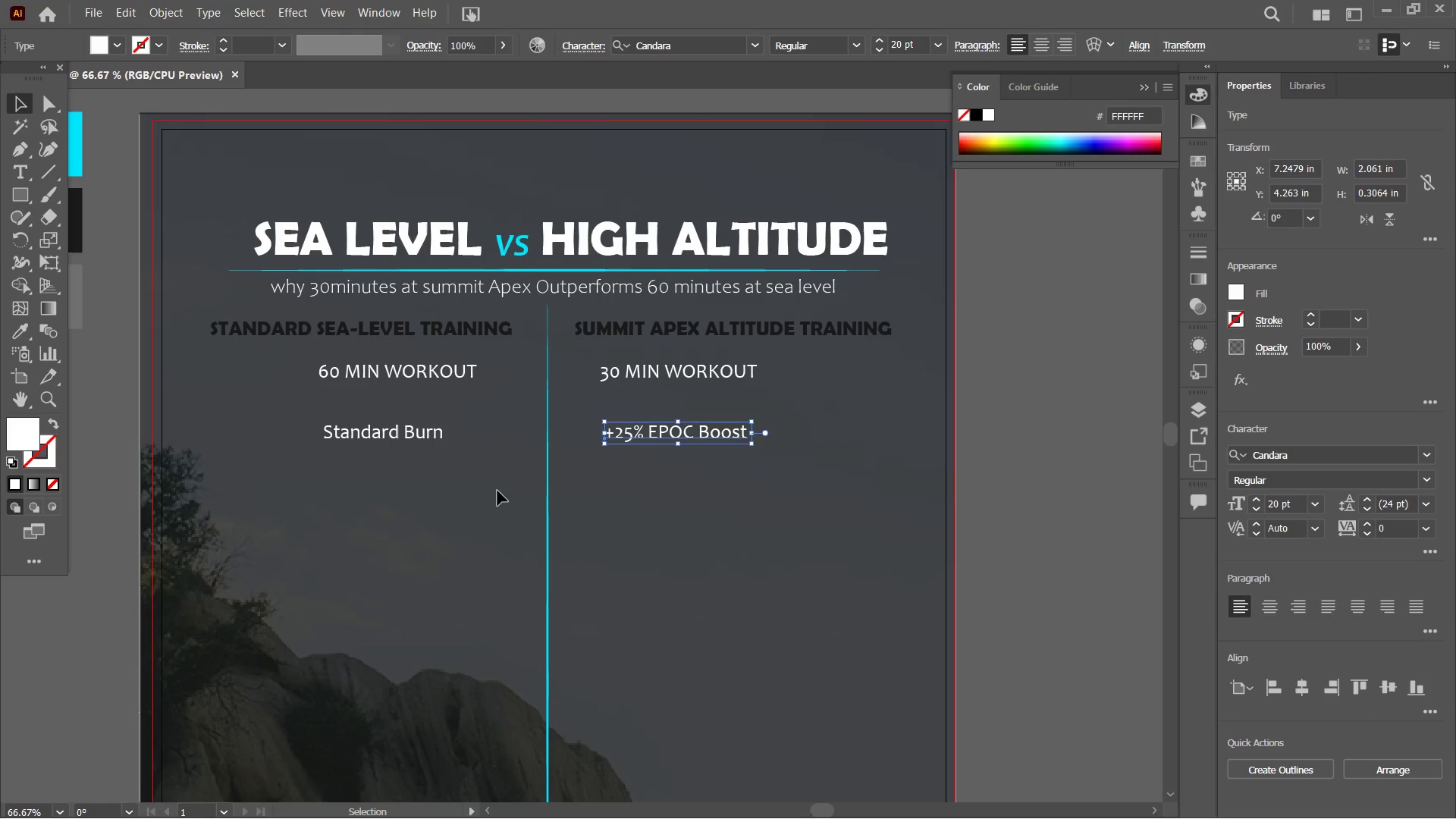 
key(Control+V)
 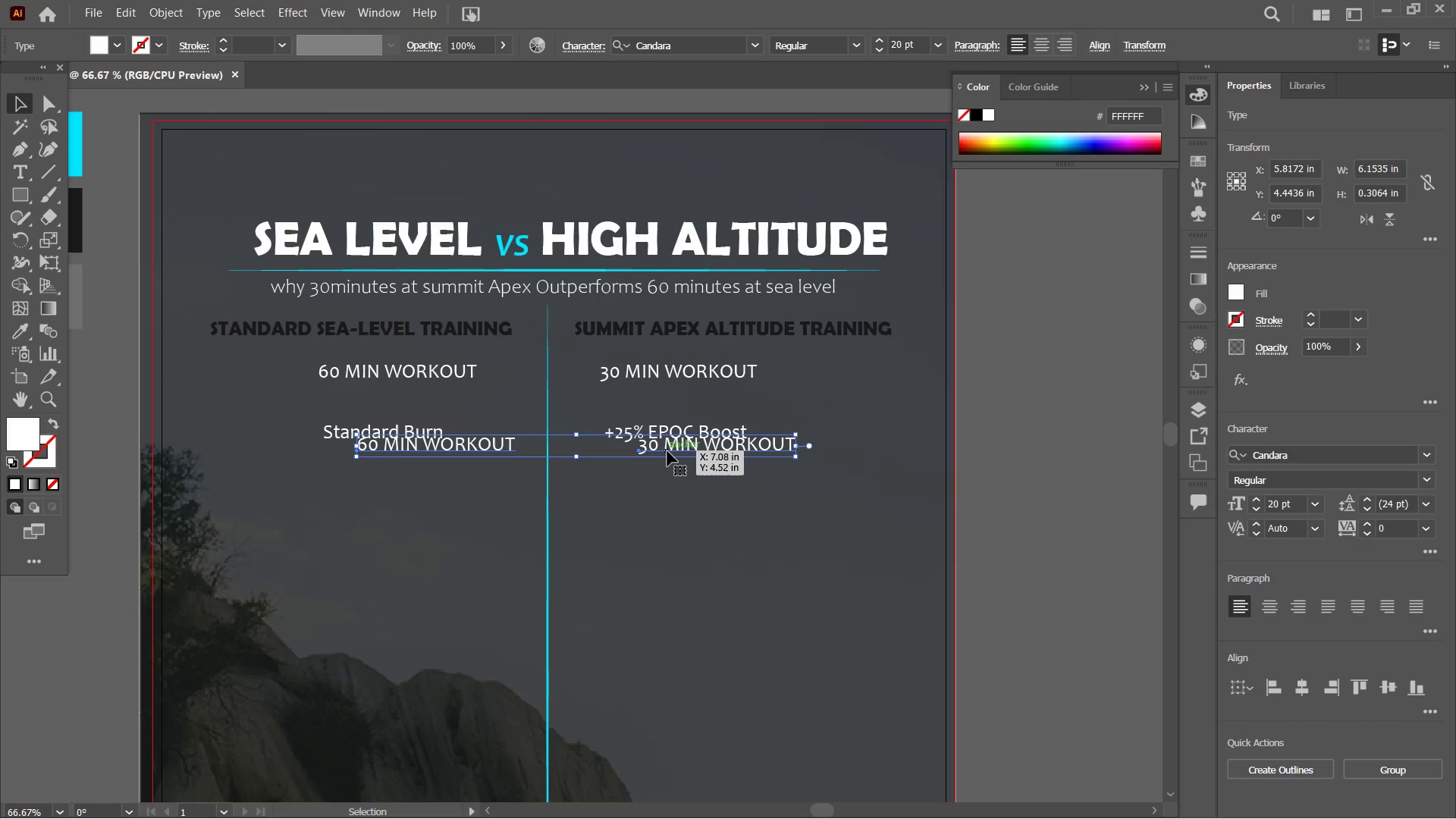 
left_click_drag(start_coordinate=[669, 450], to_coordinate=[641, 491])
 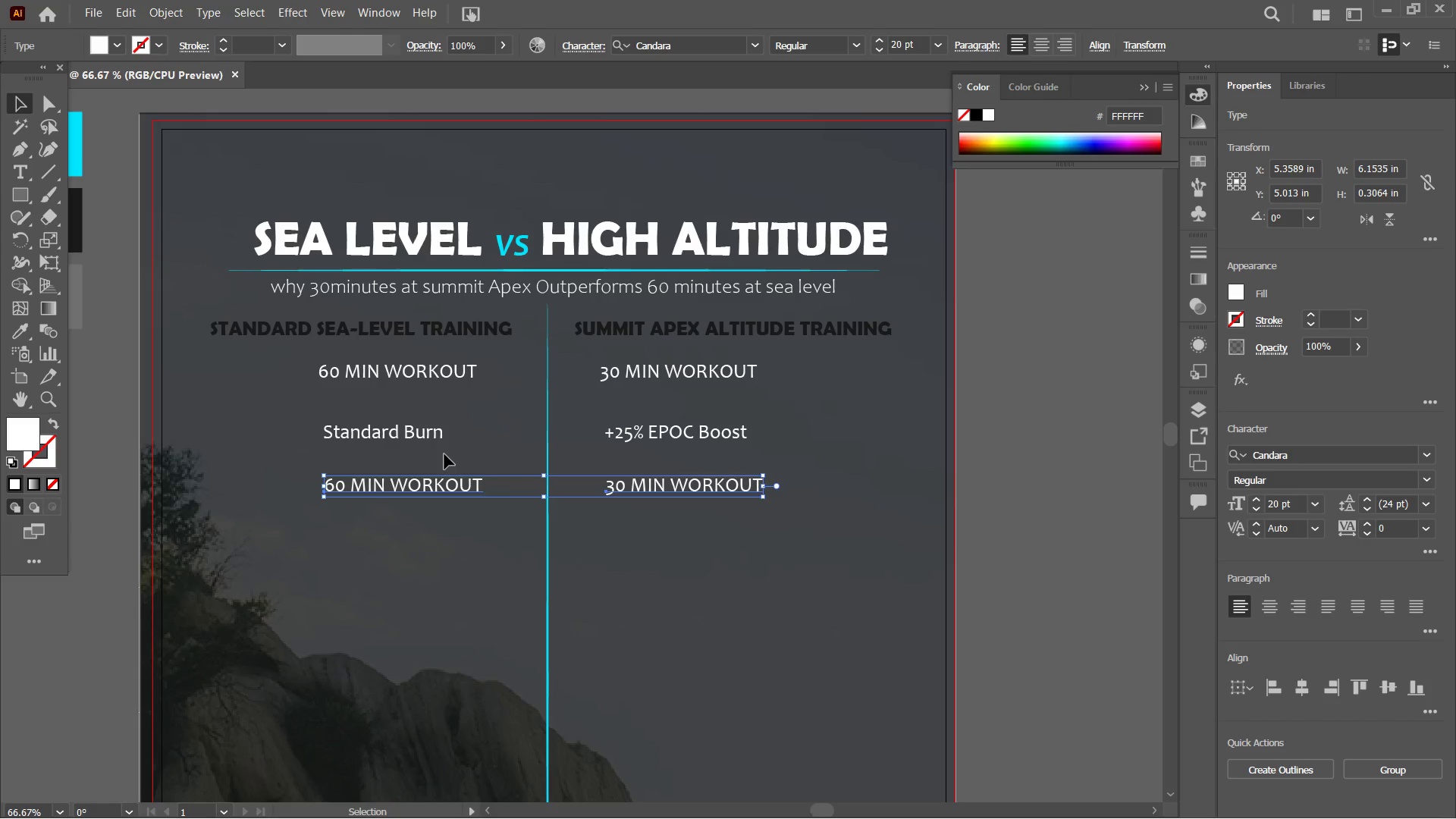 
left_click([422, 540])
 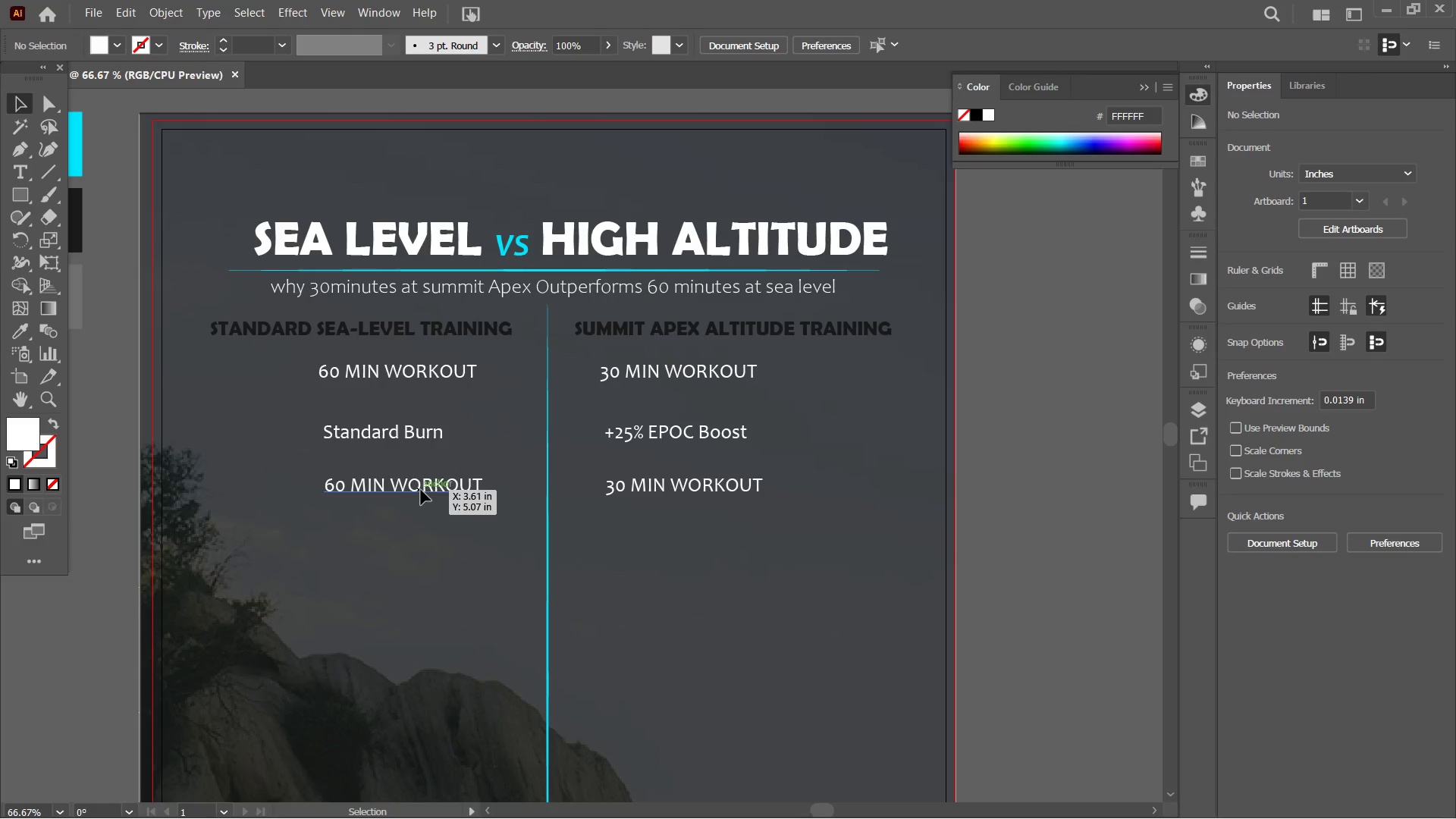 
double_click([421, 490])
 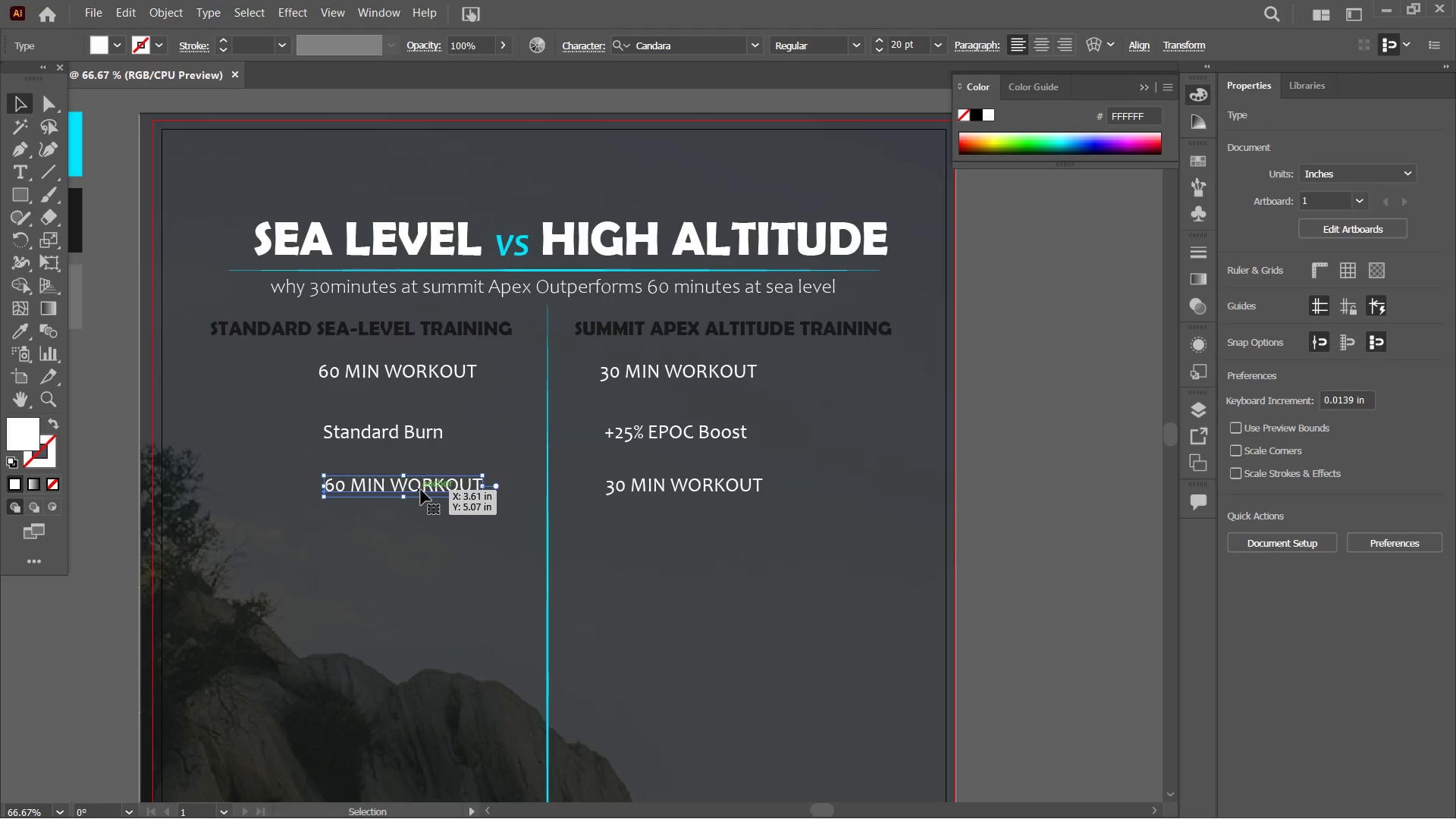 
triple_click([421, 490])
 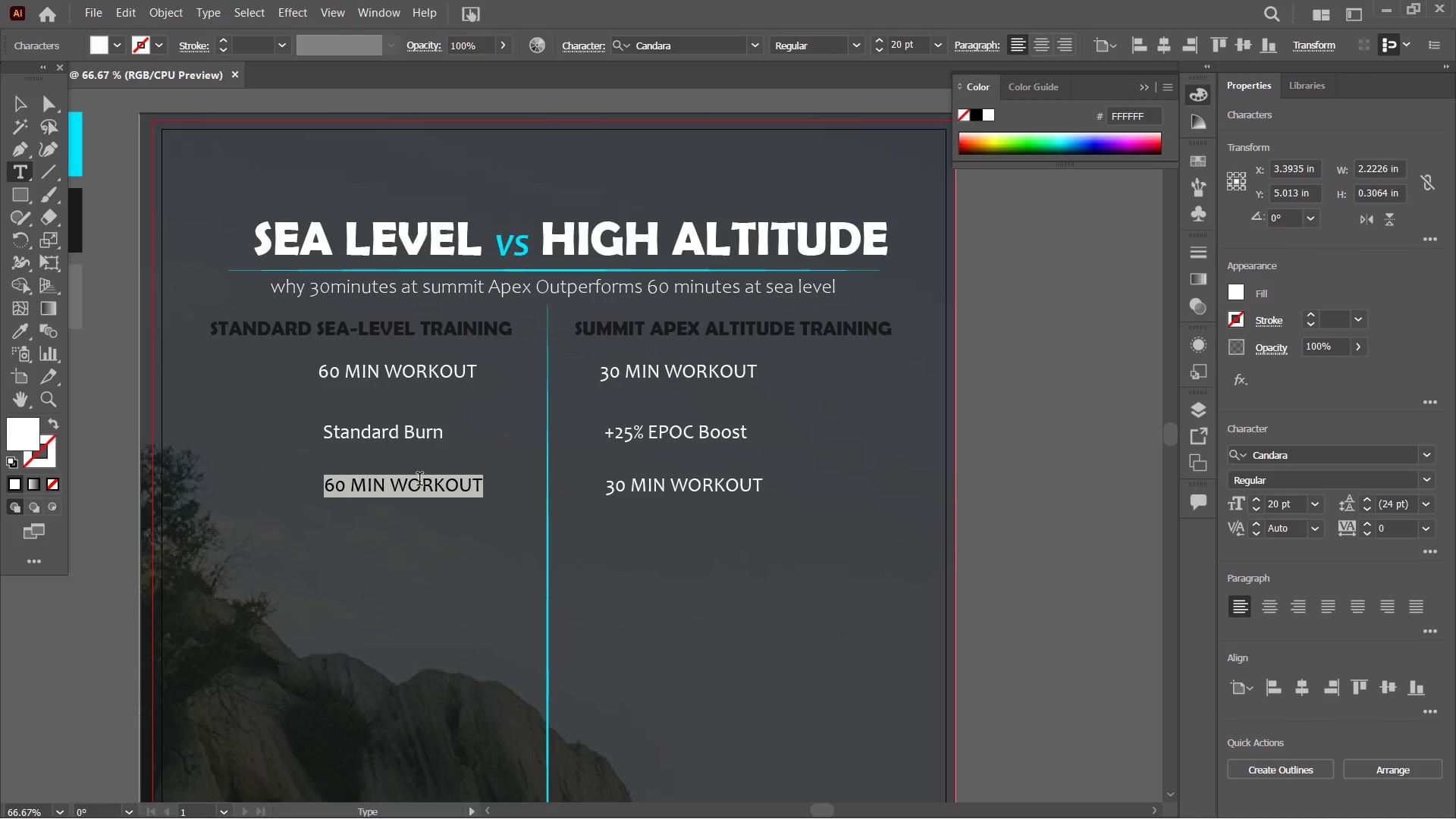 
type(Basek)
key(Backspace)
type(line Oxygen Transport )
key(Backspace)
 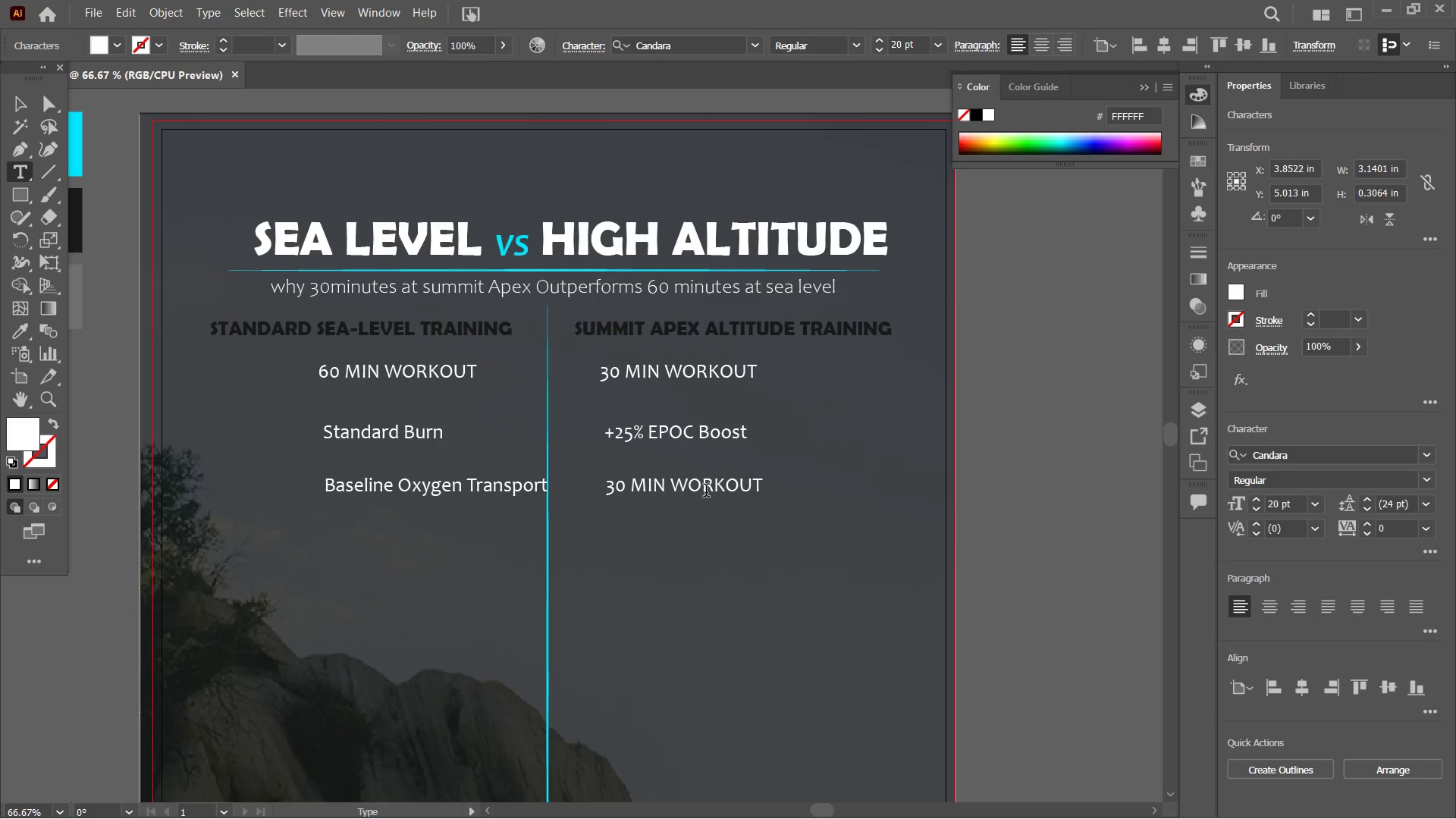 
double_click([706, 492])
 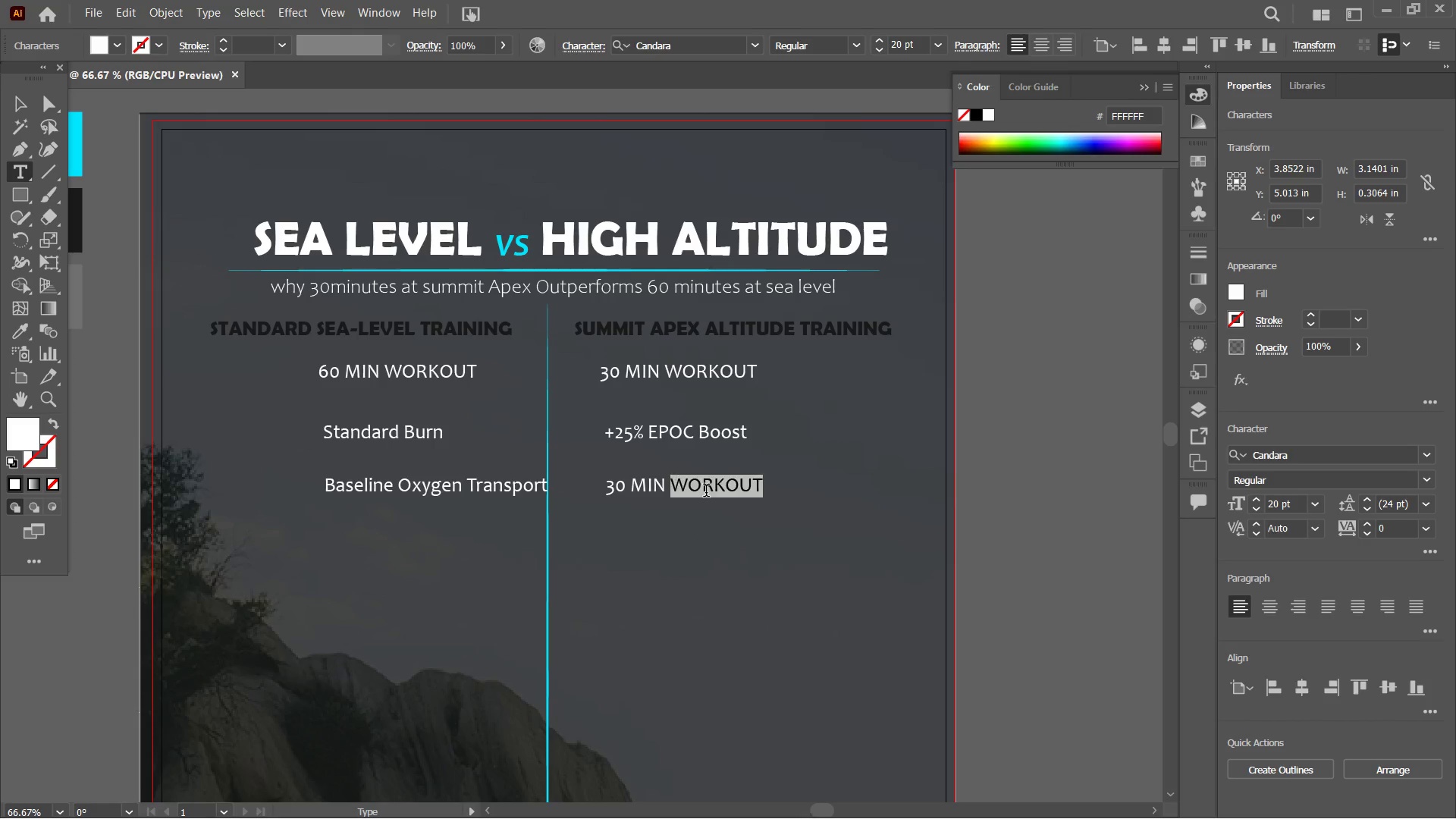 
triple_click([706, 492])
 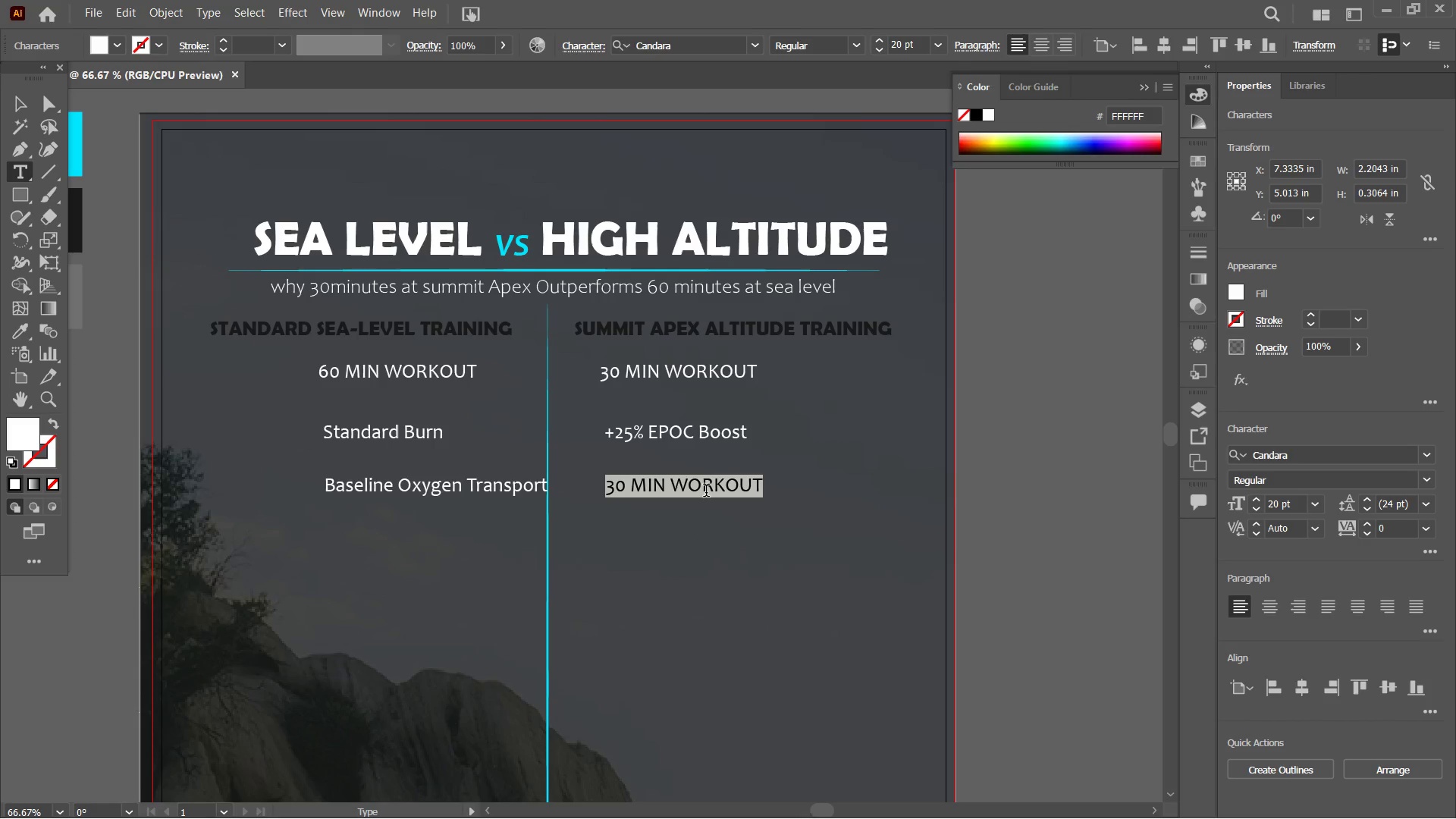 
type(Epo Stm)
key(Backspace)
type(imulated Productio )
key(Backspace)
type(n)
 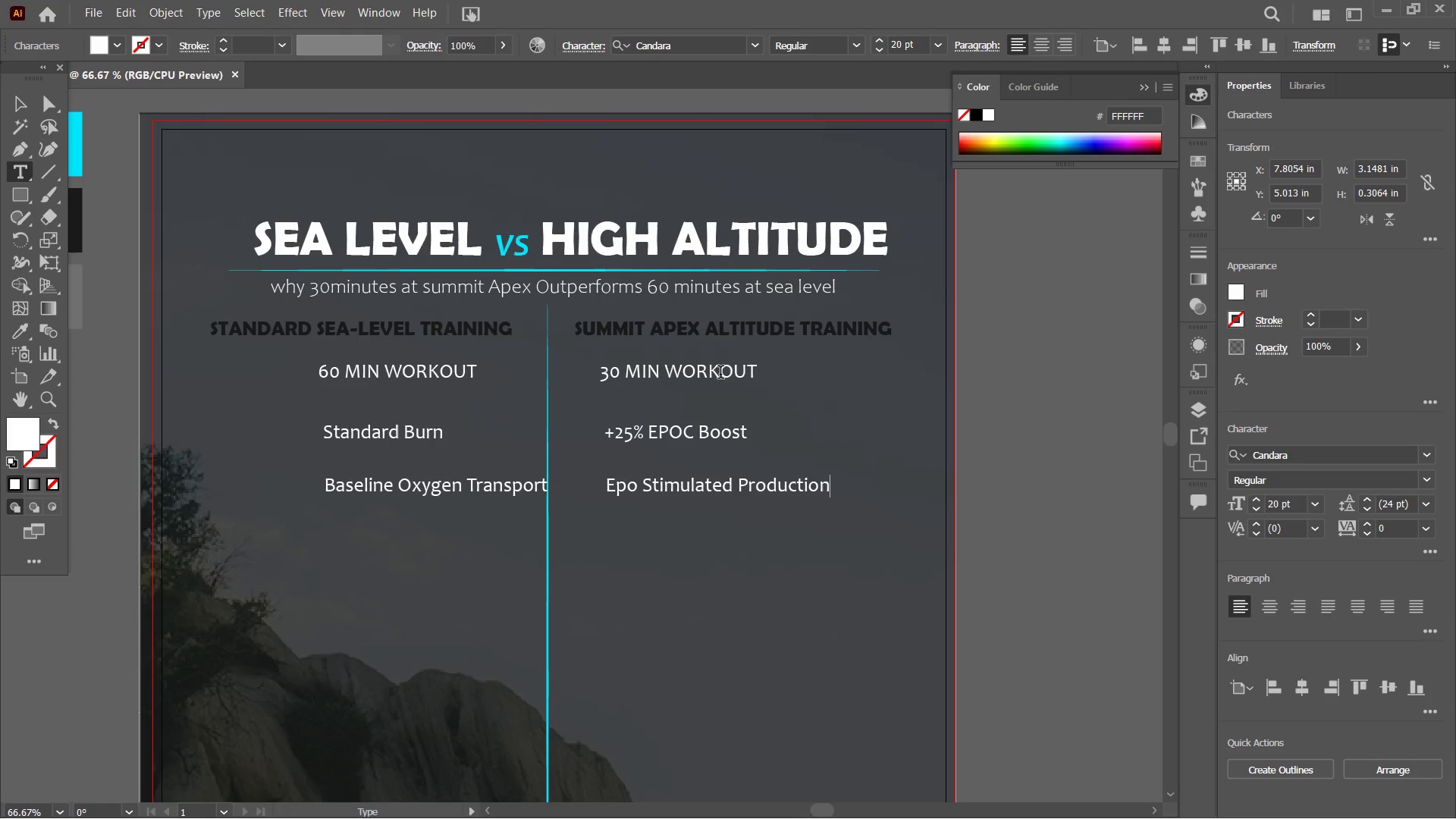 
left_click_drag(start_coordinate=[639, 494], to_coordinate=[595, 493])
 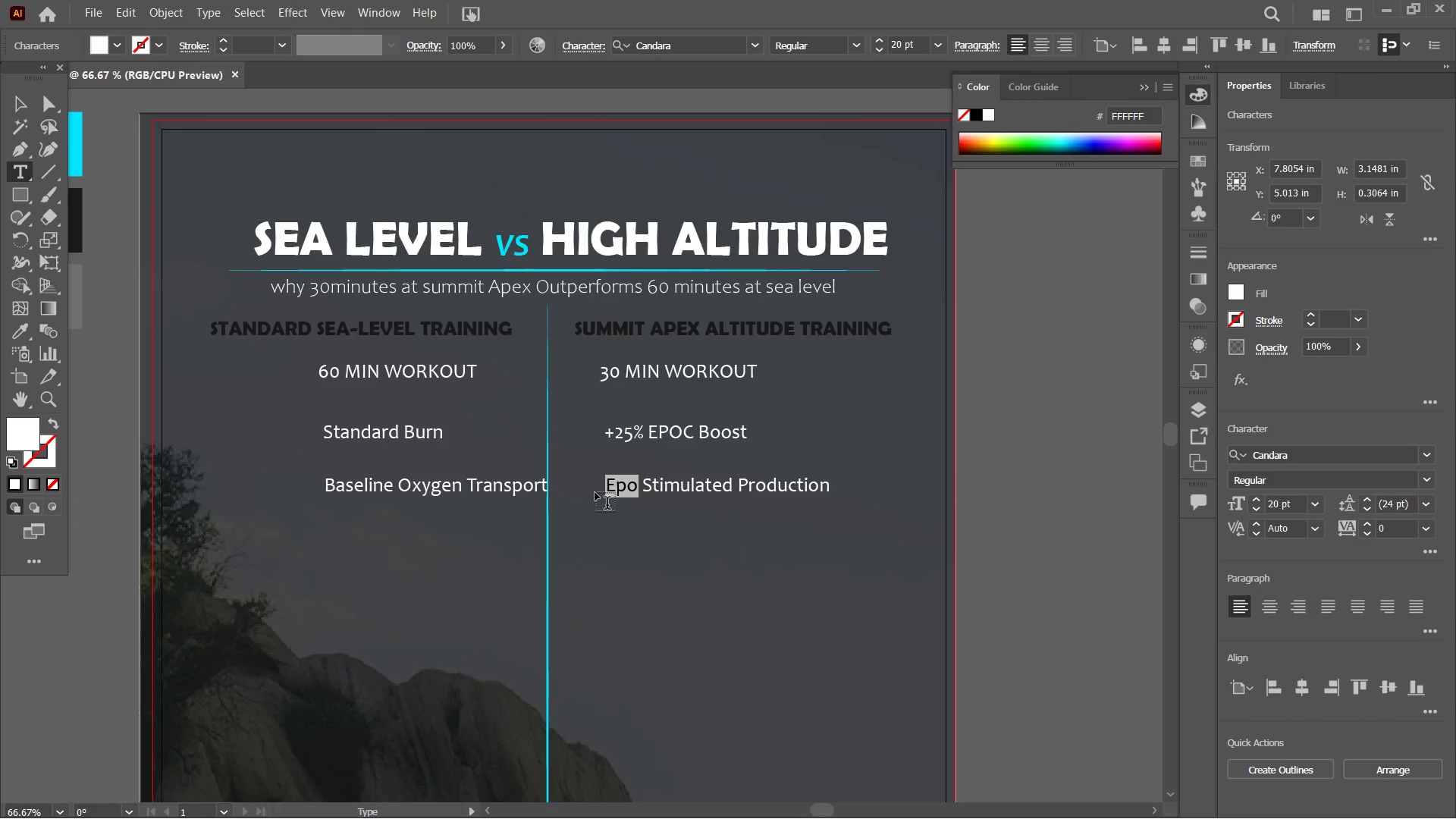 
type(EPO)
 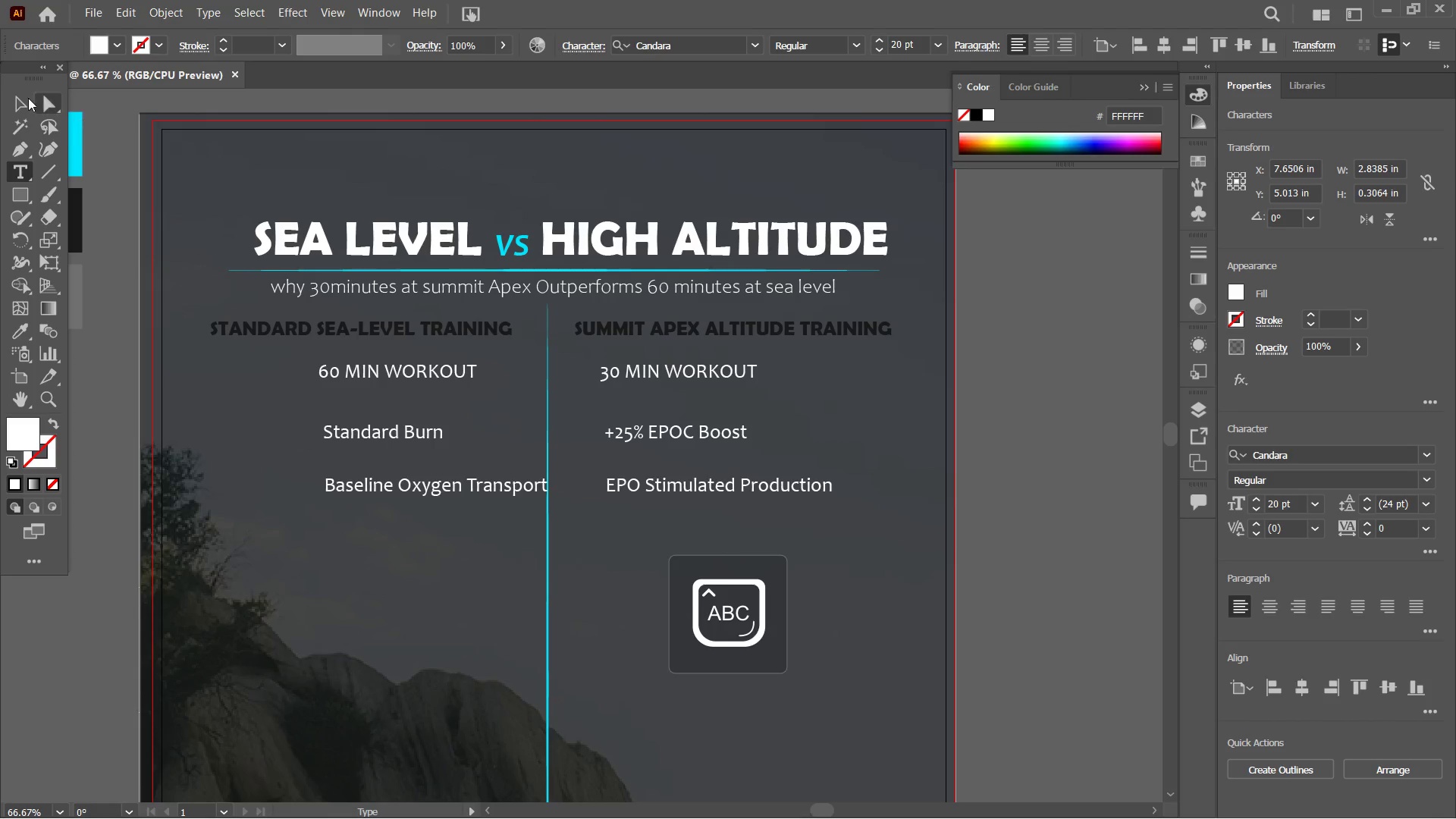 
left_click_drag(start_coordinate=[34, 108], to_coordinate=[50, 107])
 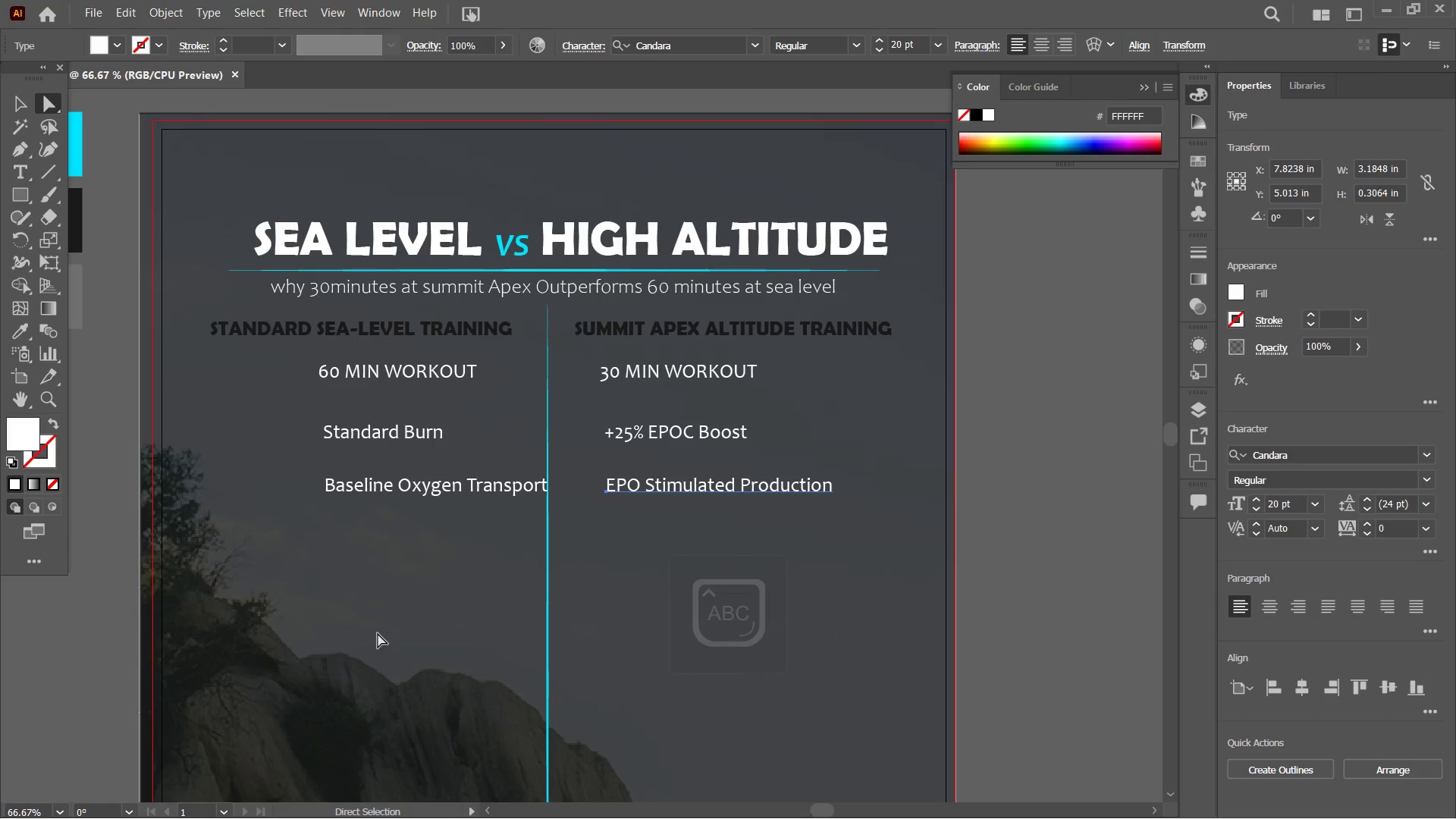 
left_click([647, 566])
 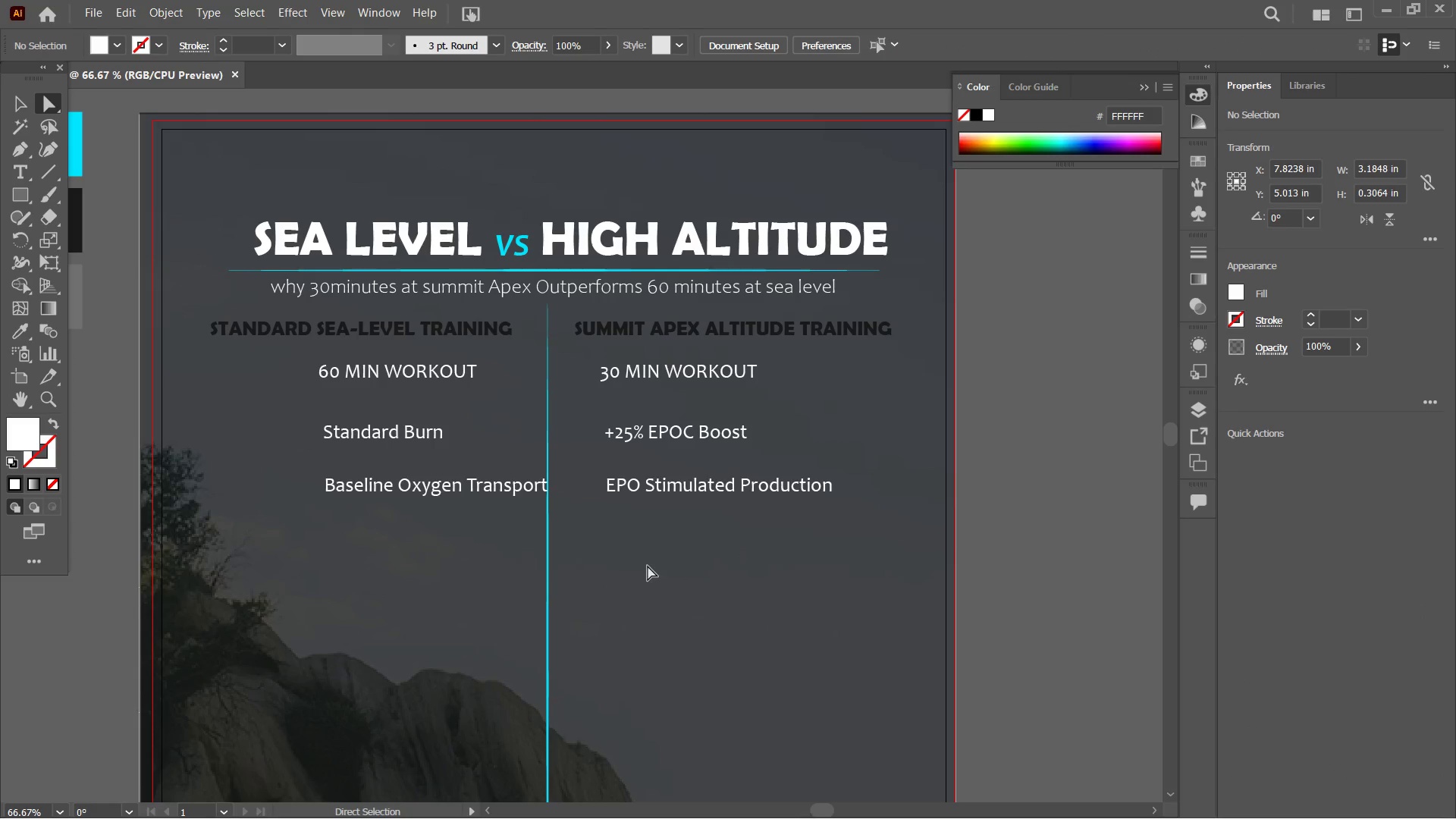 
key(Control+V)
 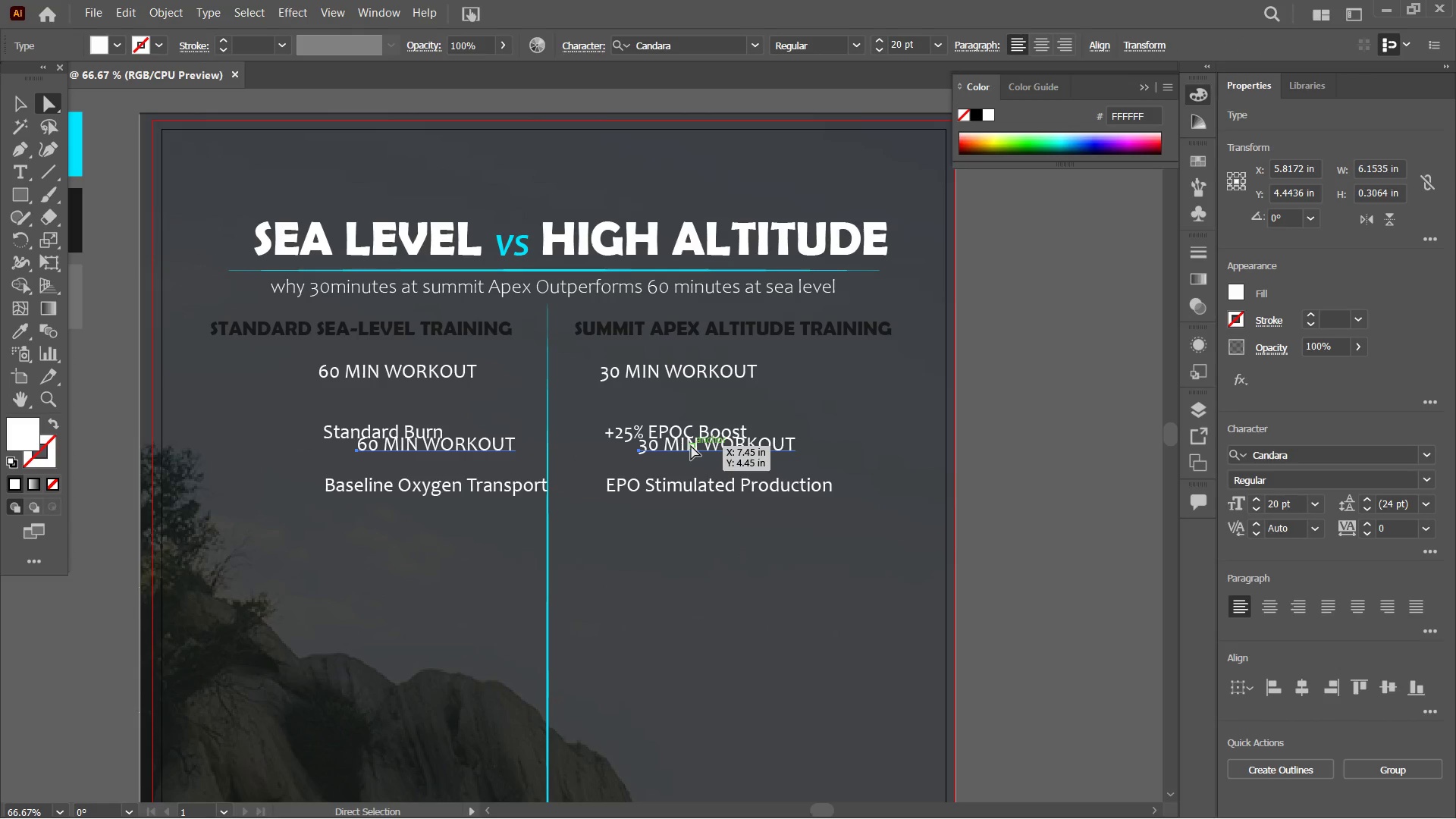 
left_click_drag(start_coordinate=[691, 445], to_coordinate=[686, 544])
 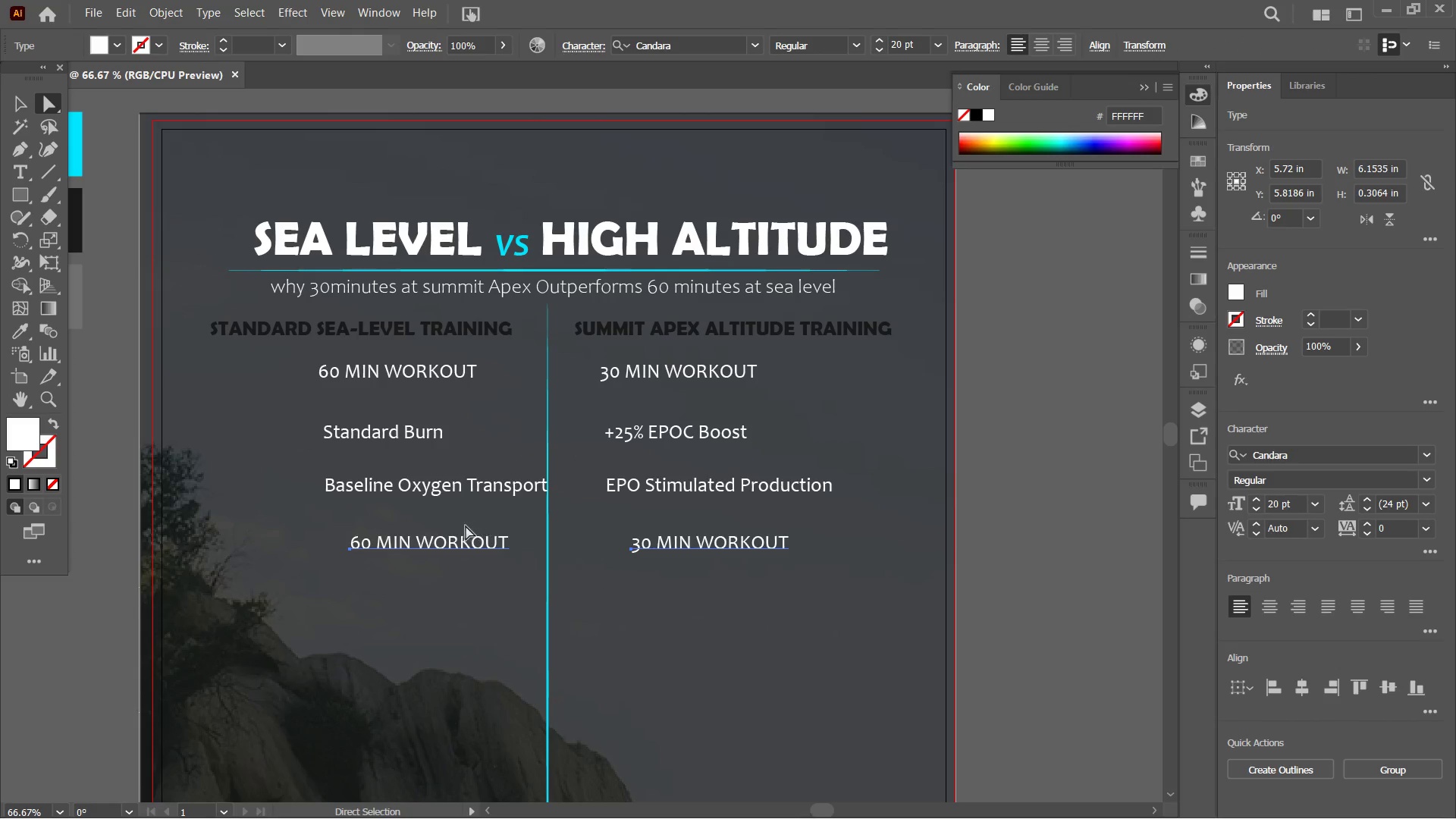 
left_click([440, 586])
 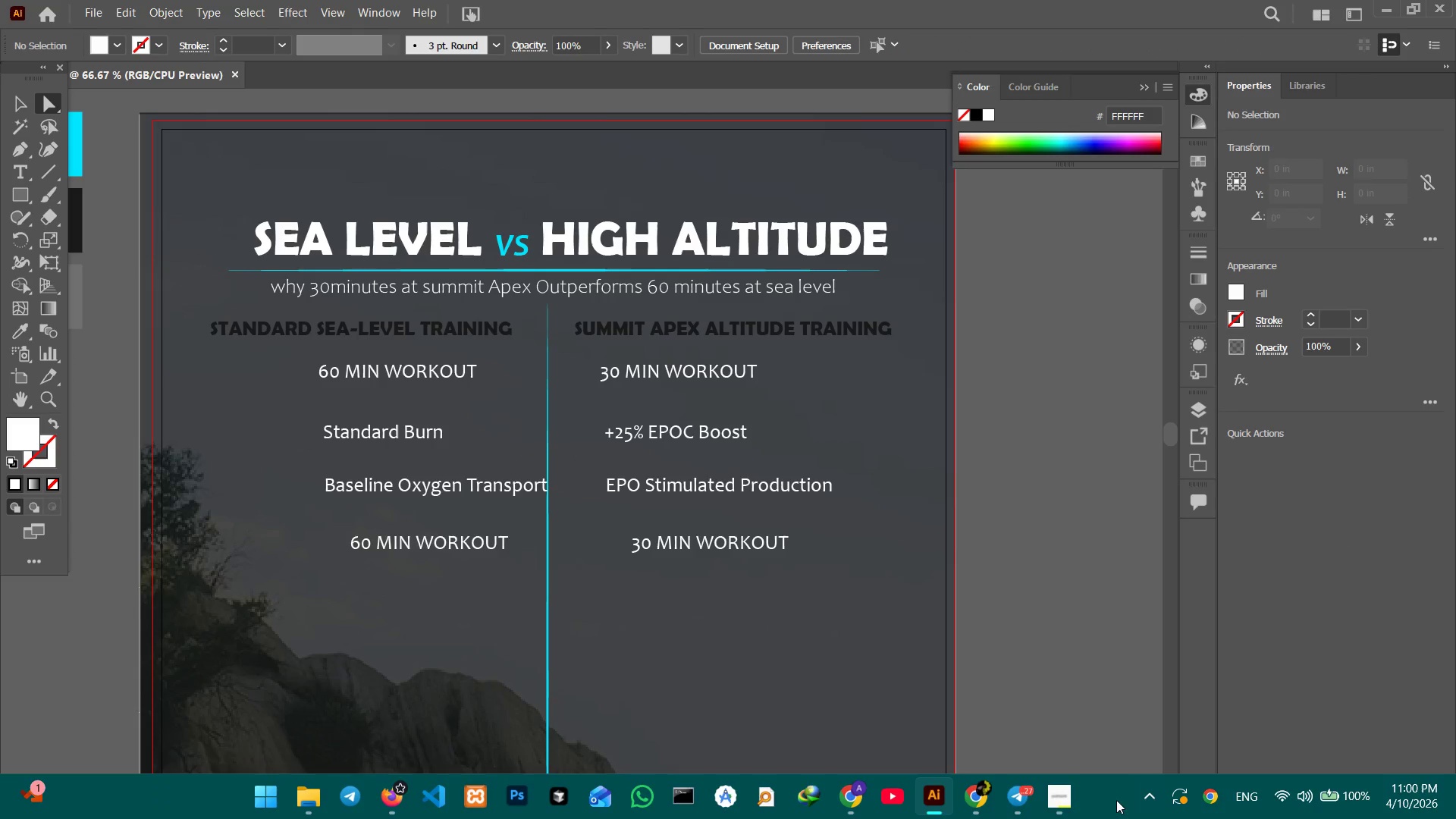 
left_click([1055, 792])